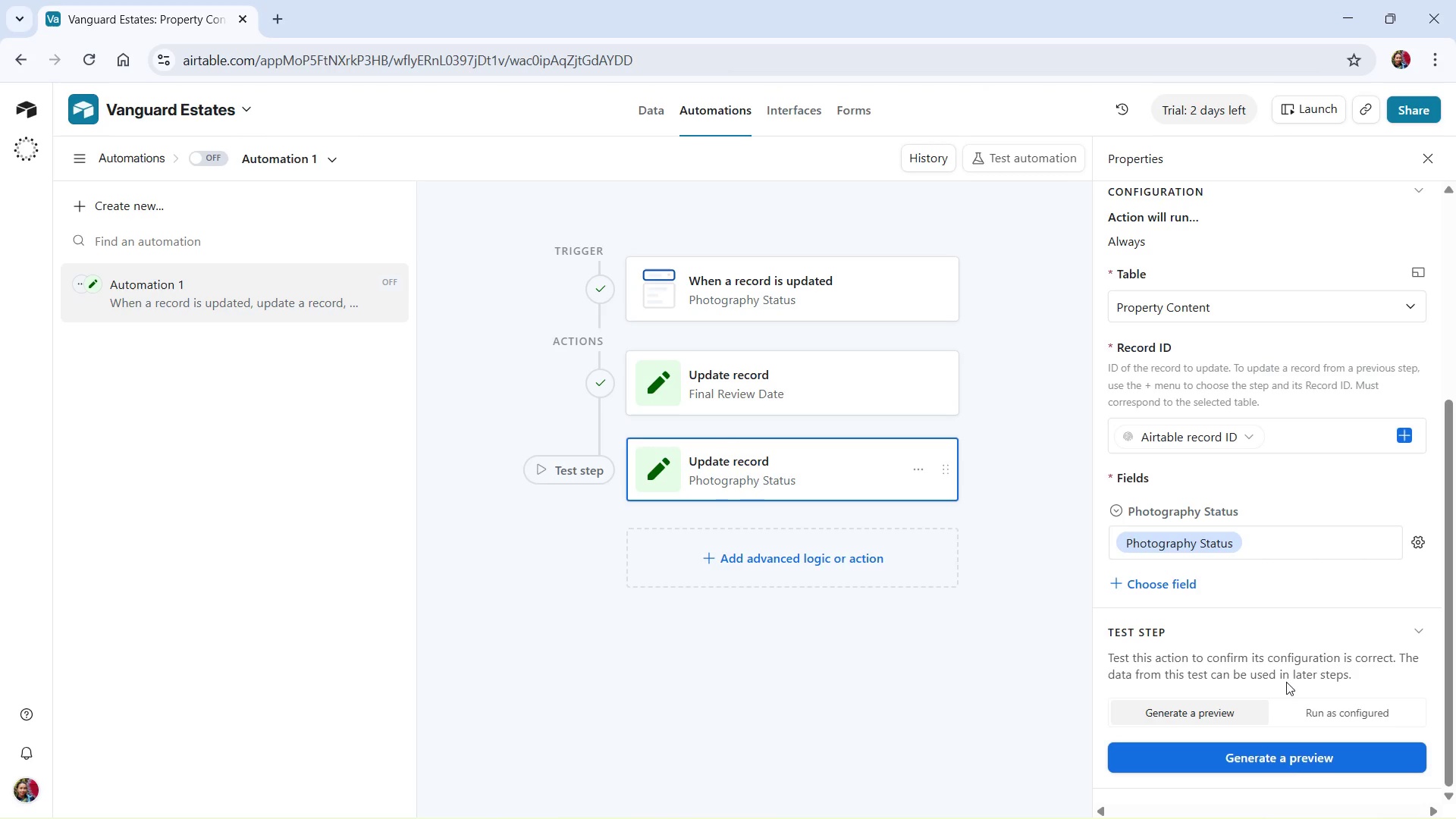 
scroll: coordinate [1291, 673], scroll_direction: down, amount: 3.0
 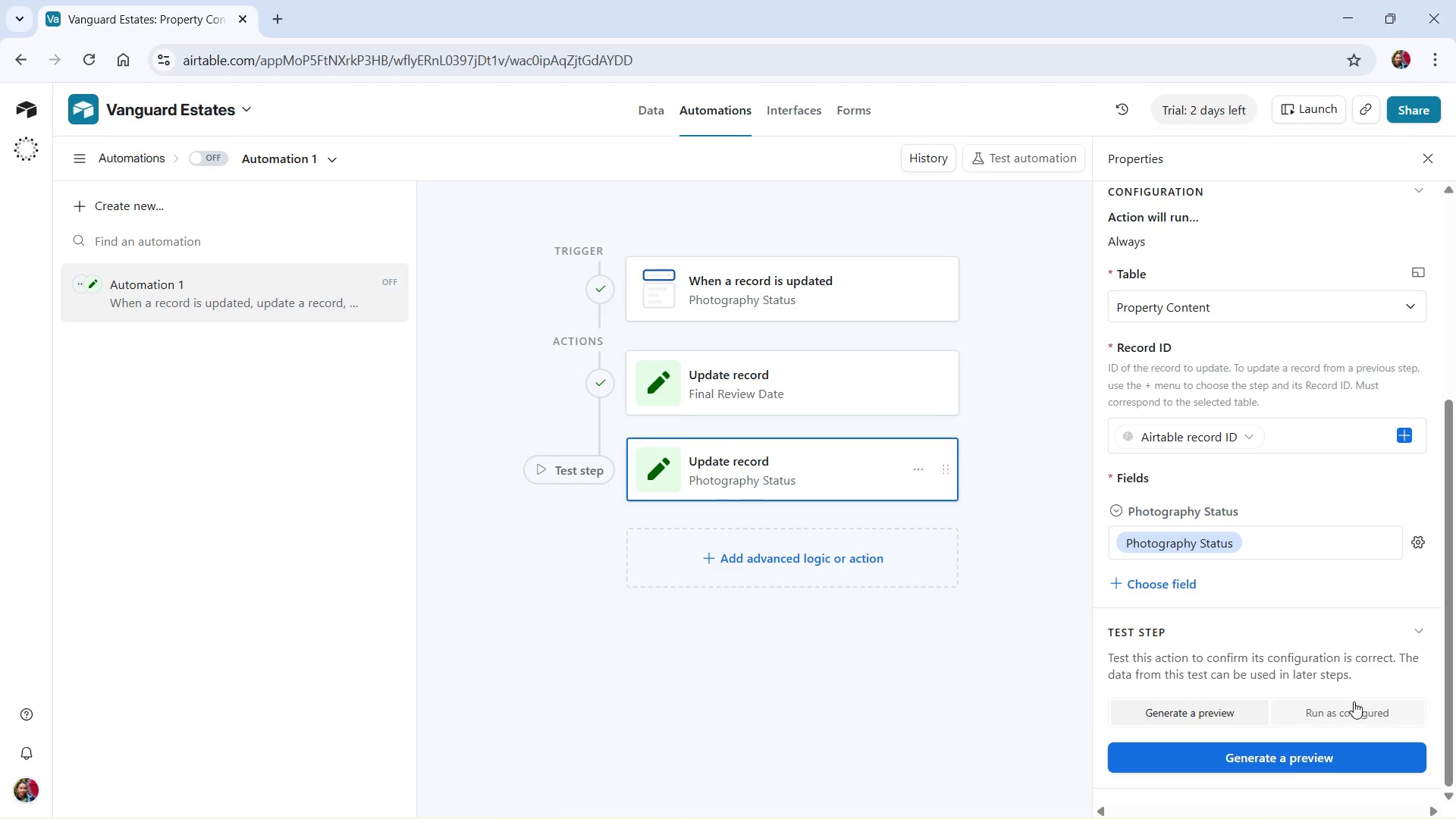 
left_click([1354, 701])
 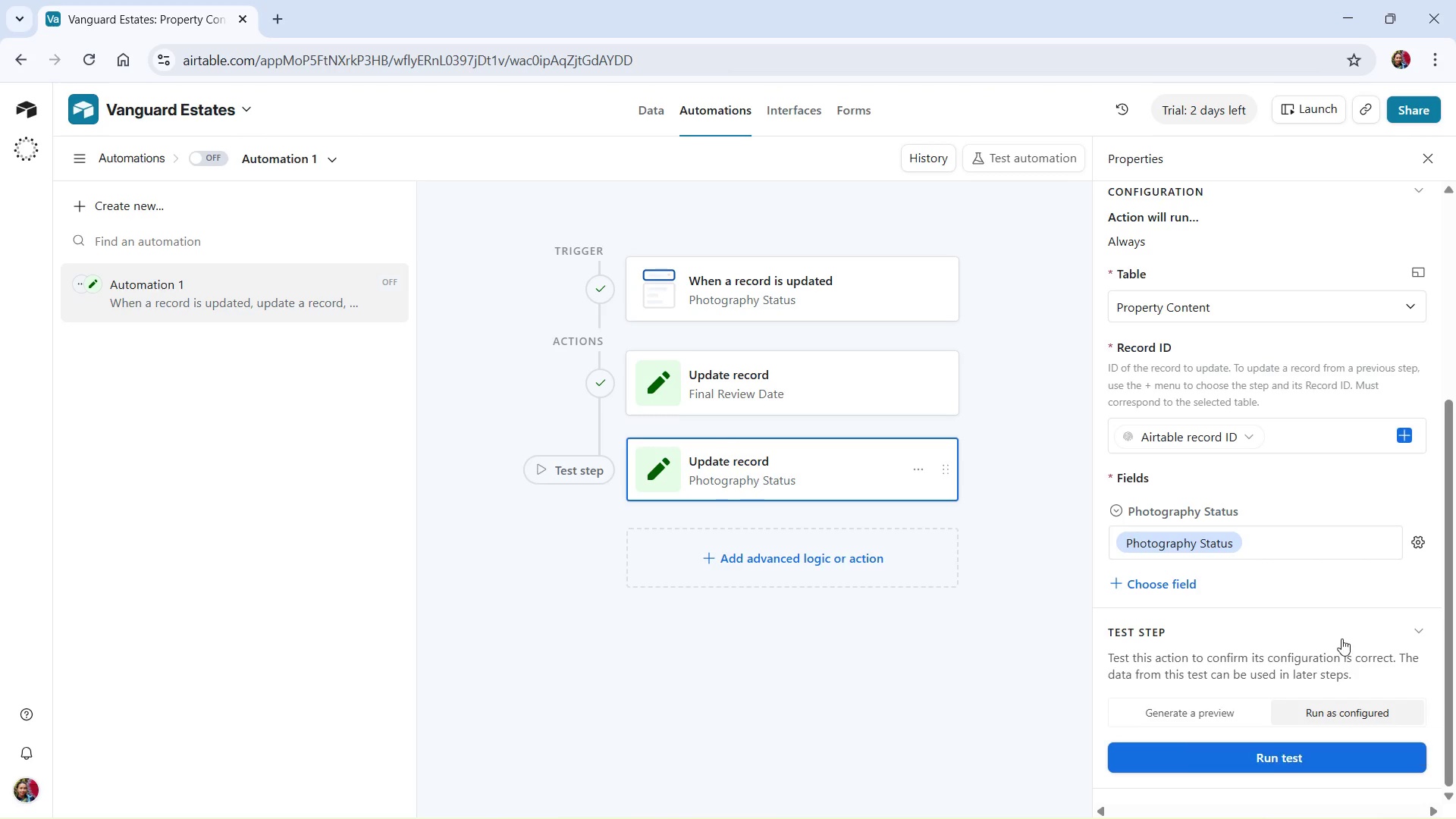 
left_click([1310, 755])
 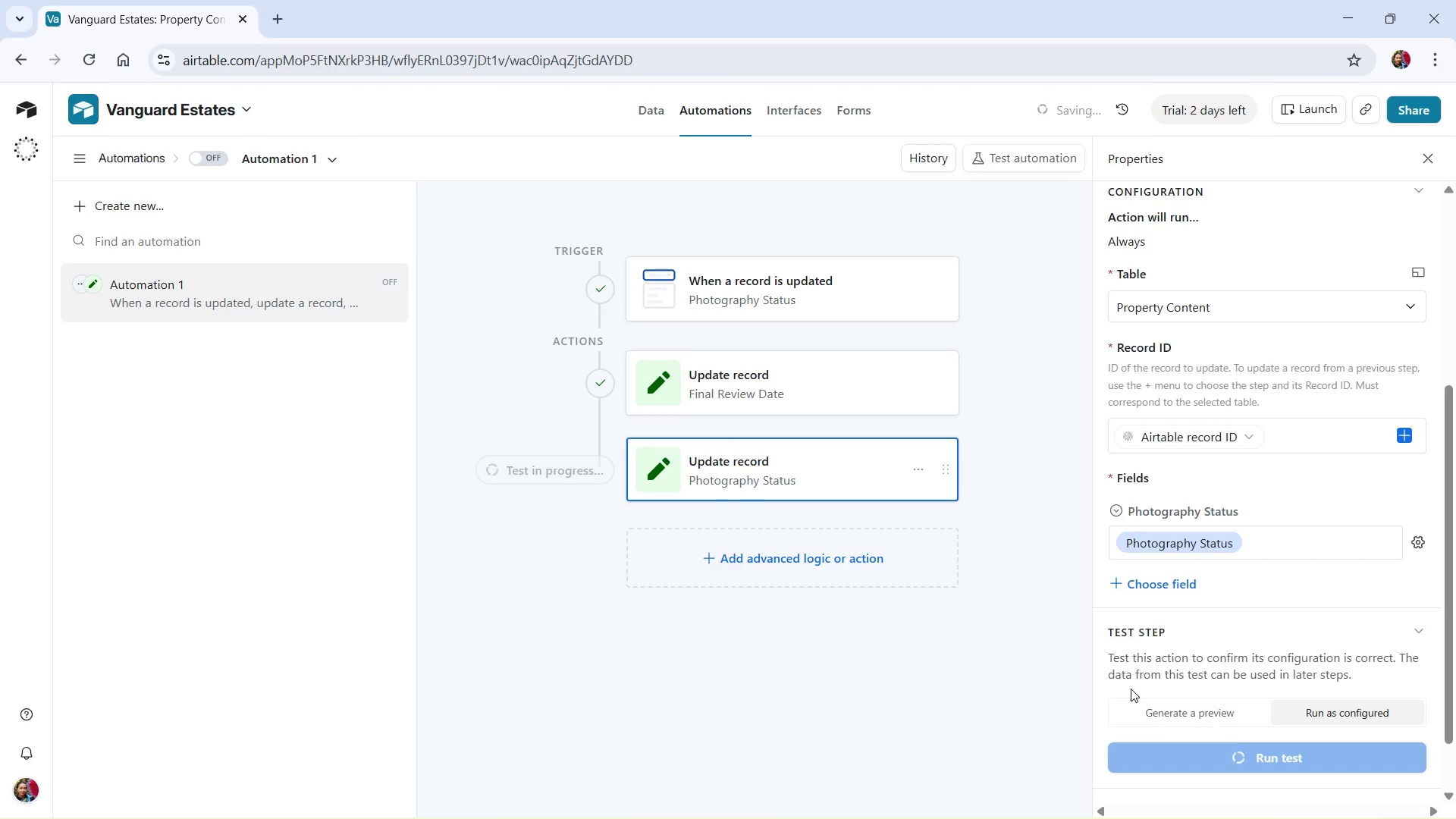 
scroll: coordinate [1331, 666], scroll_direction: down, amount: 5.0
 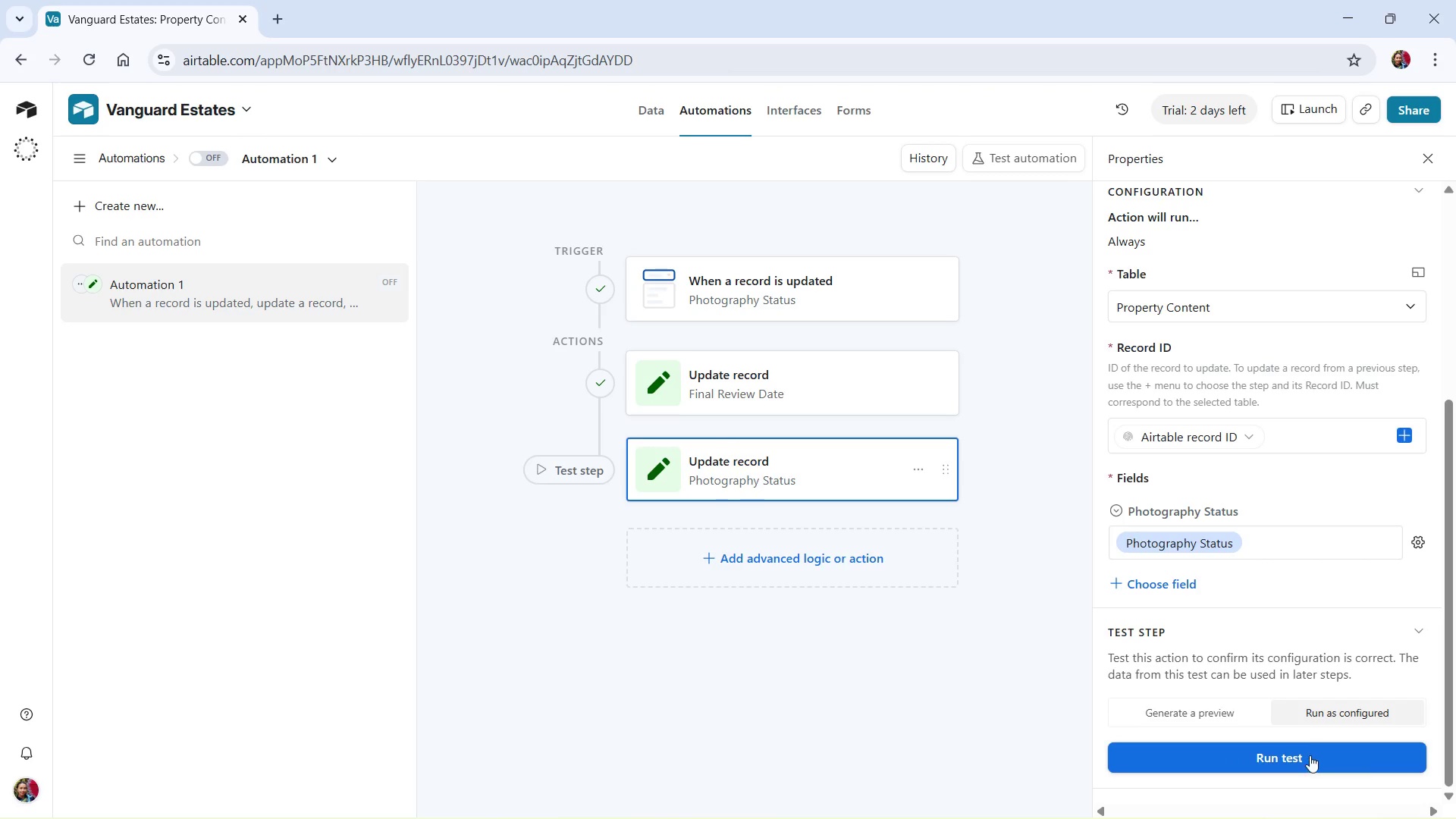 
mouse_move([1018, 604])
 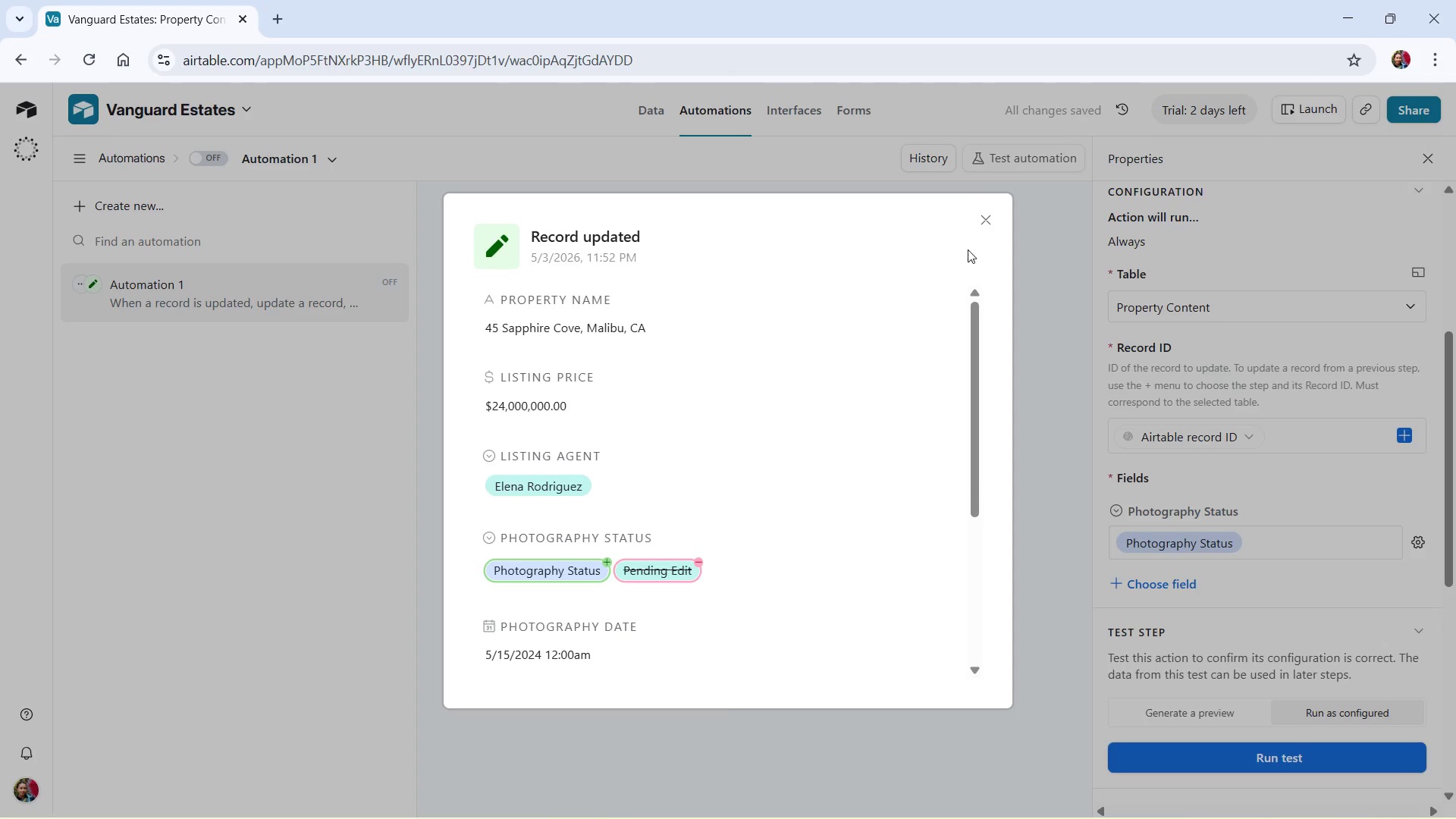 
left_click([987, 217])
 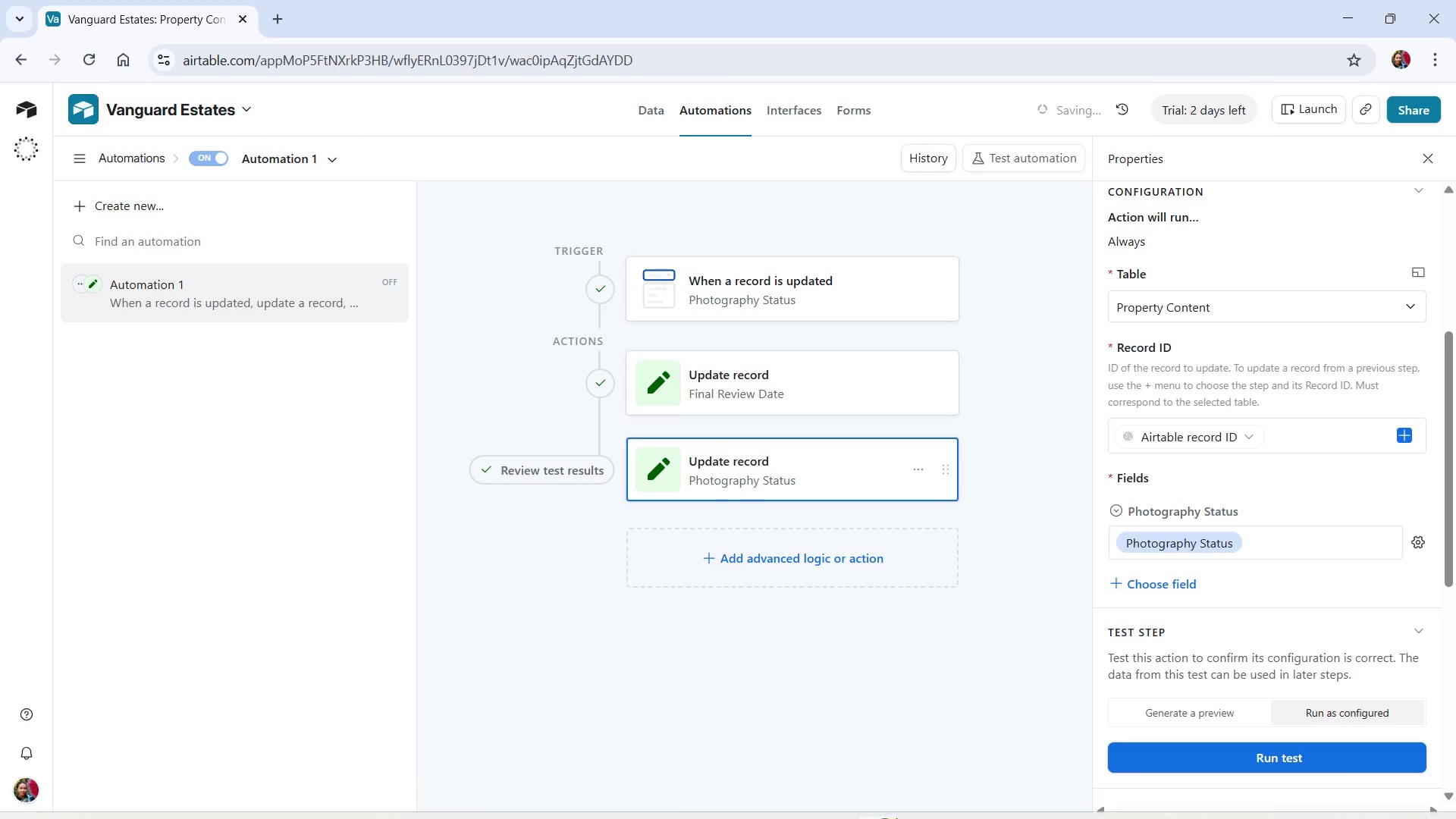 
mouse_move([925, 798])
 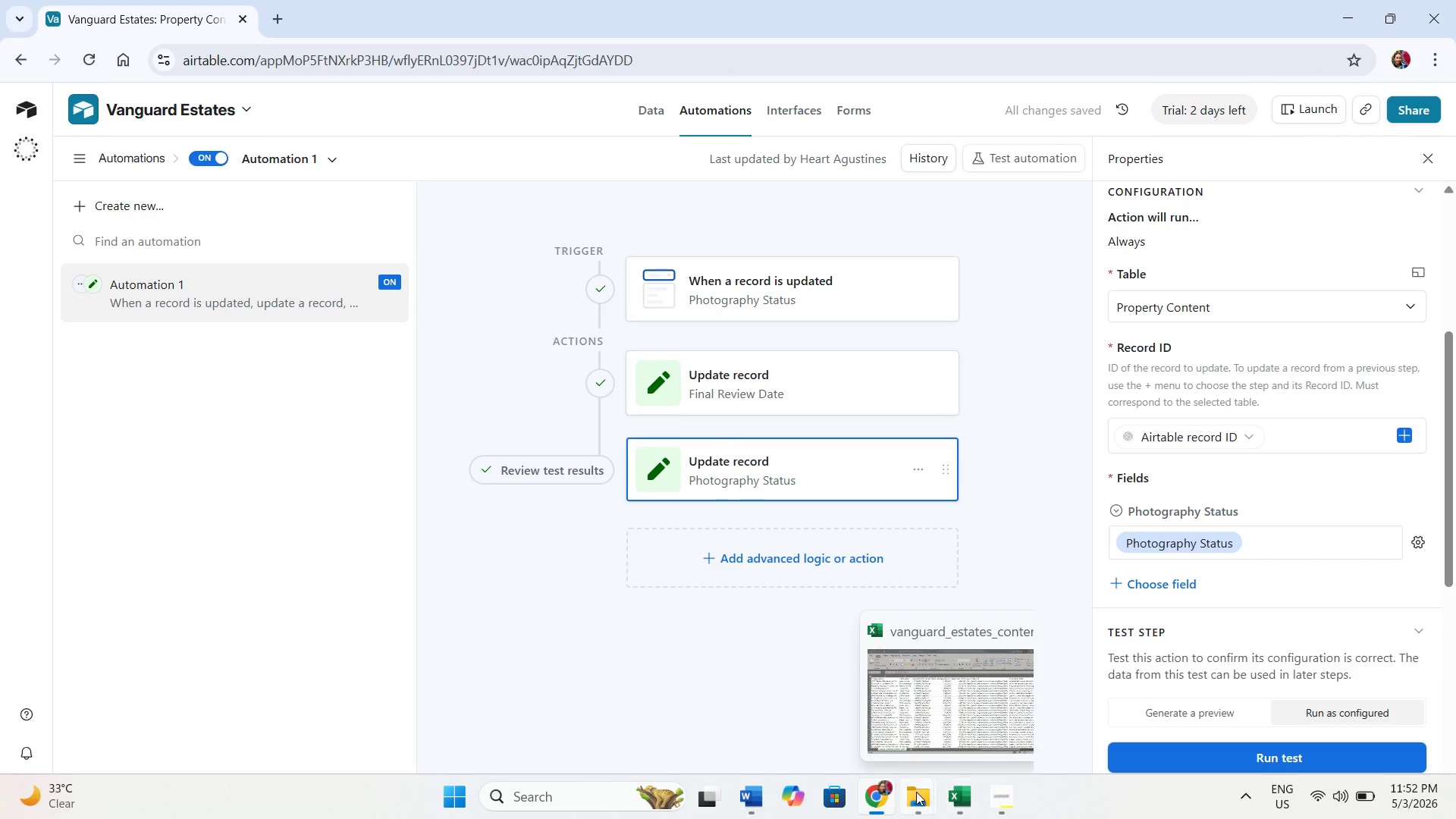 
left_click([916, 792])
 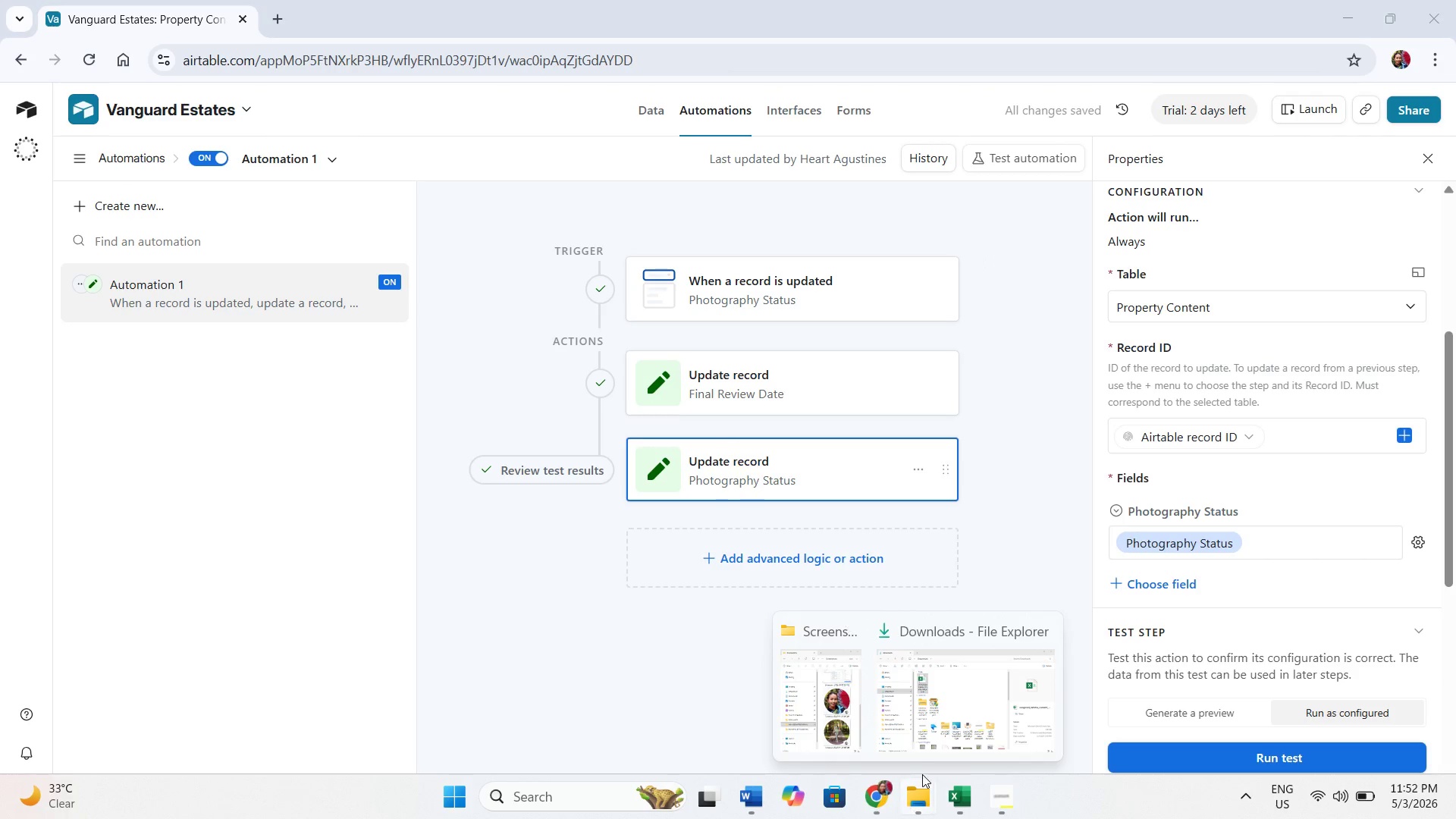 
left_click([951, 720])
 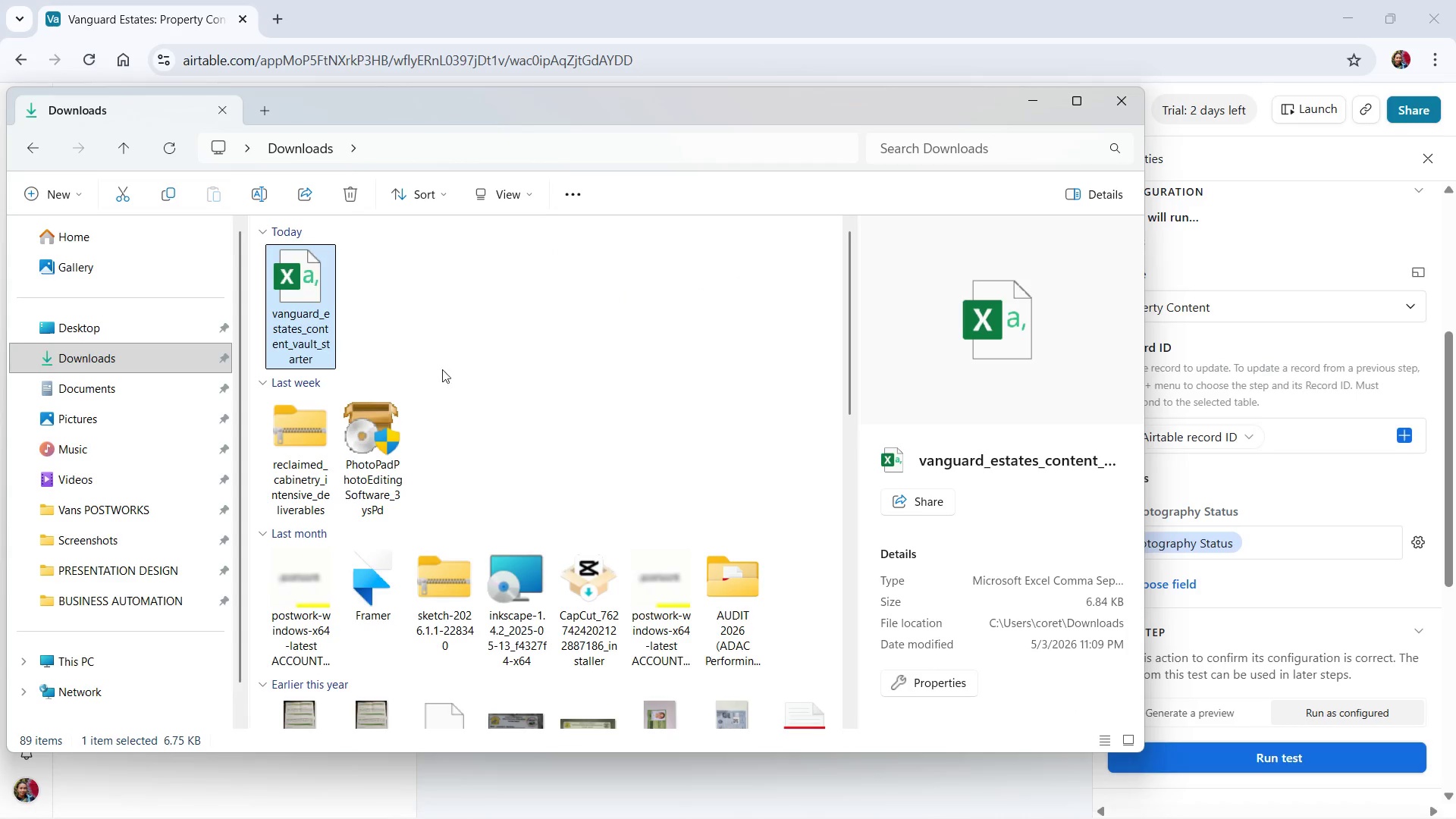 
hold_key(key=ControlLeft, duration=1.09)
 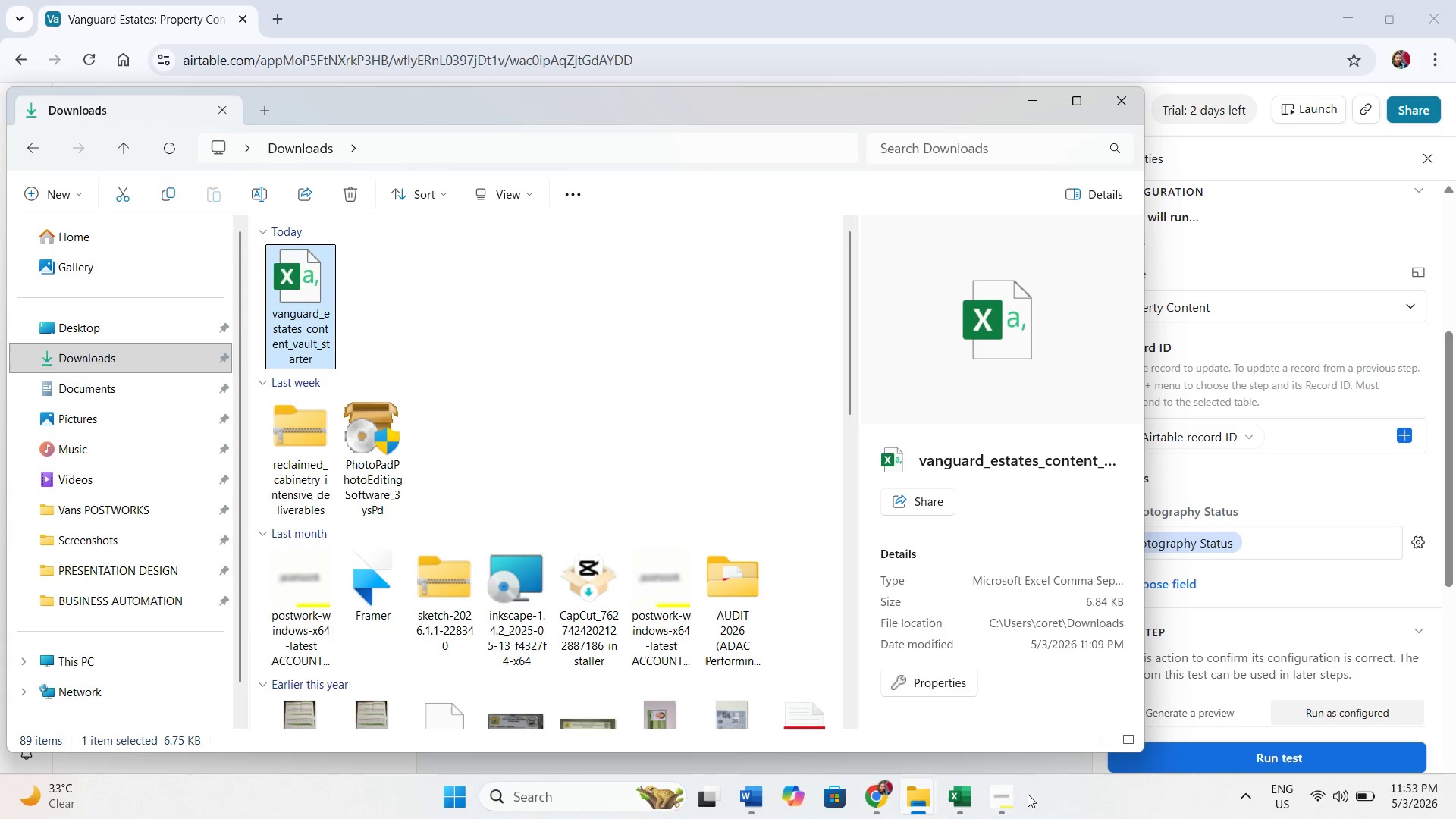 
left_click([1007, 794])